 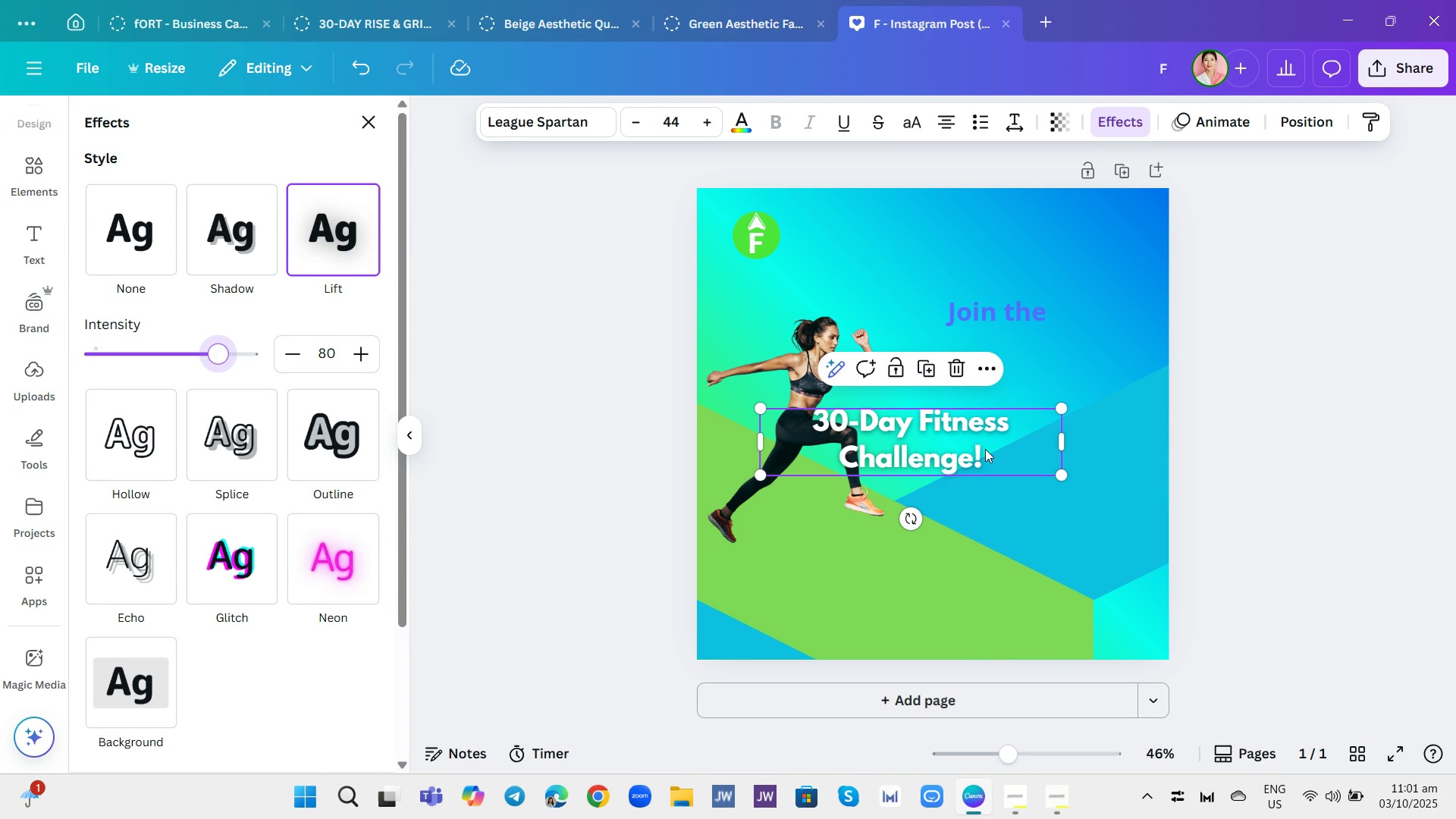 
double_click([984, 450])
 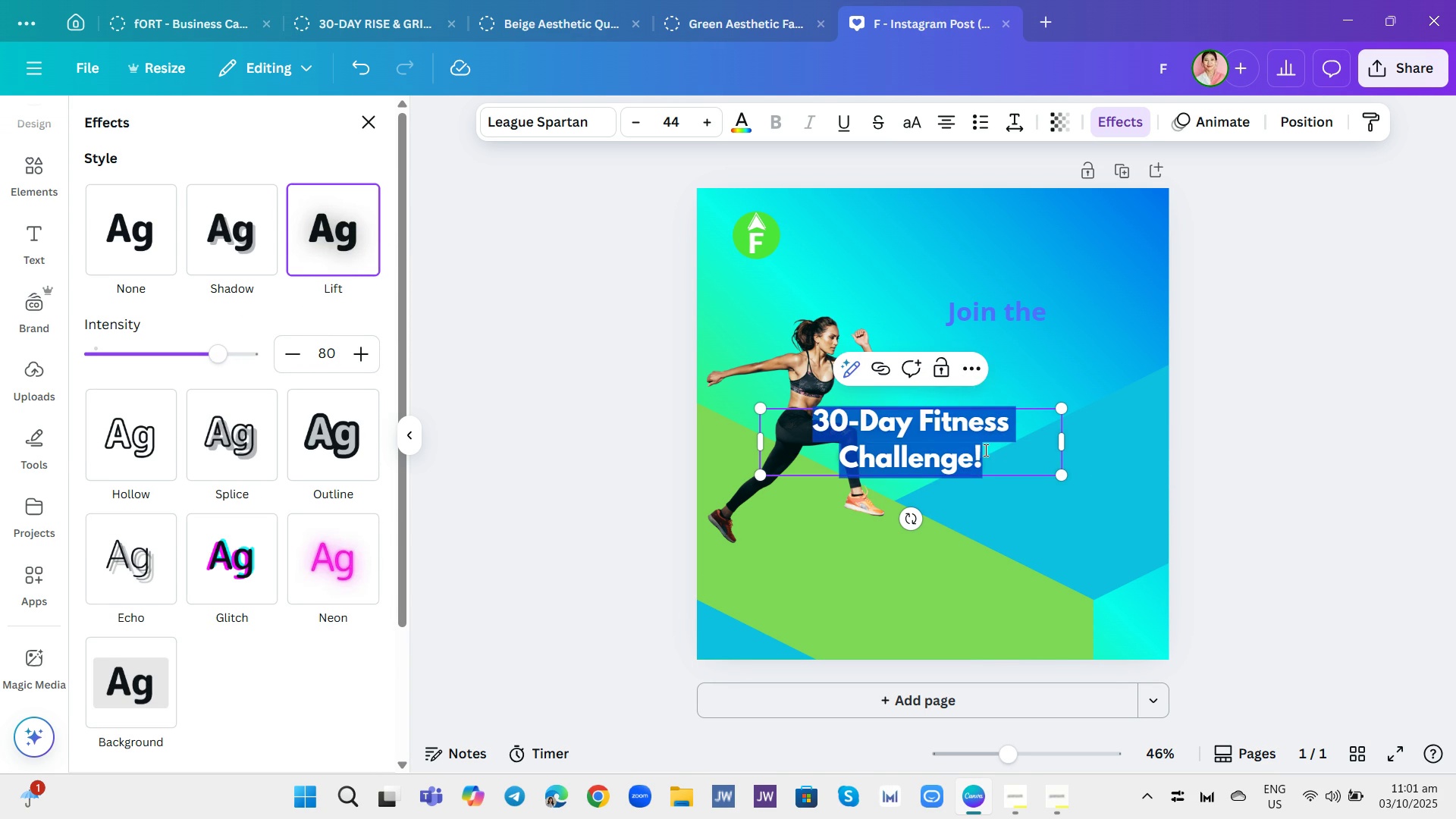 
triple_click([984, 450])
 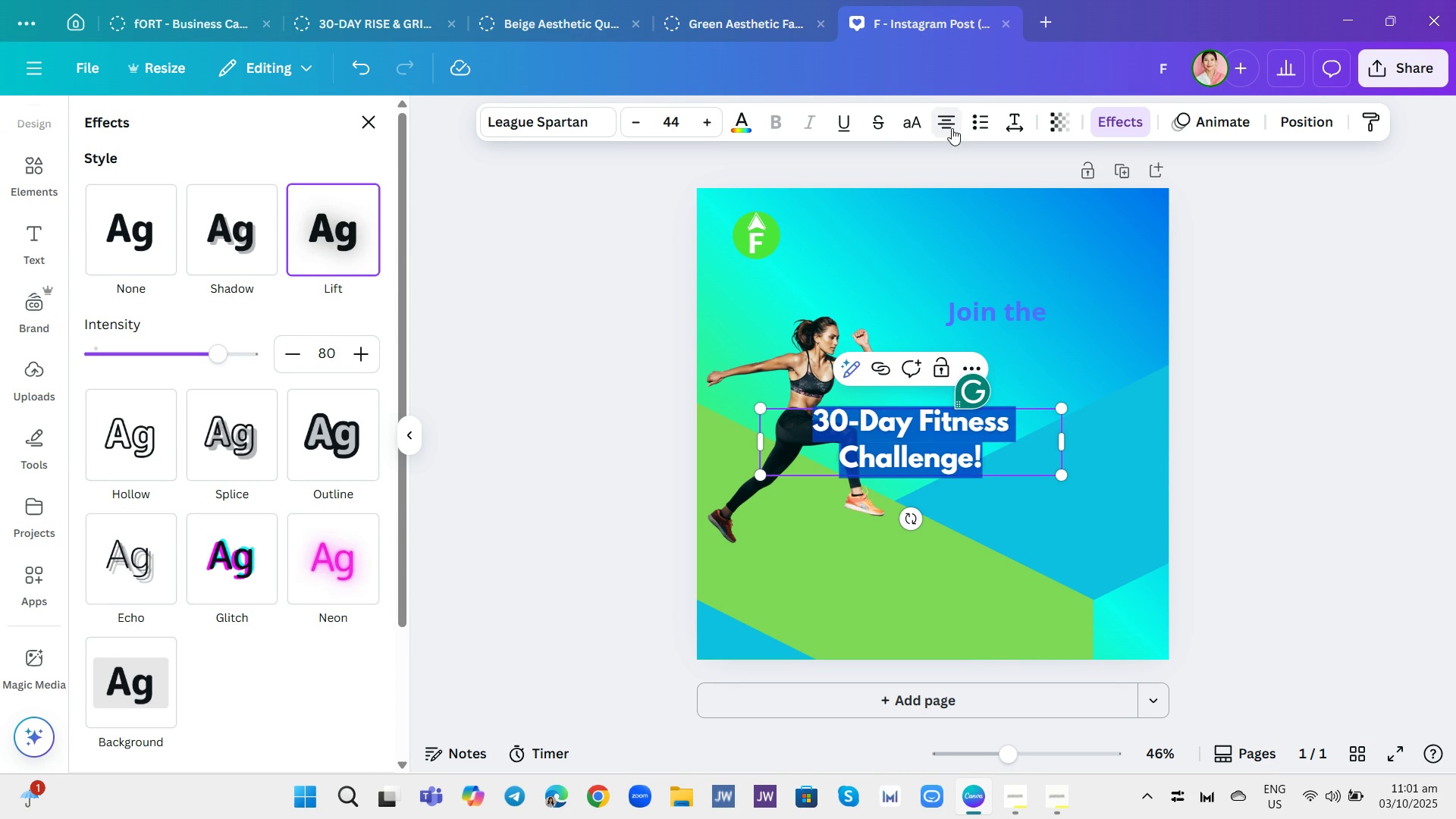 
left_click([952, 128])
 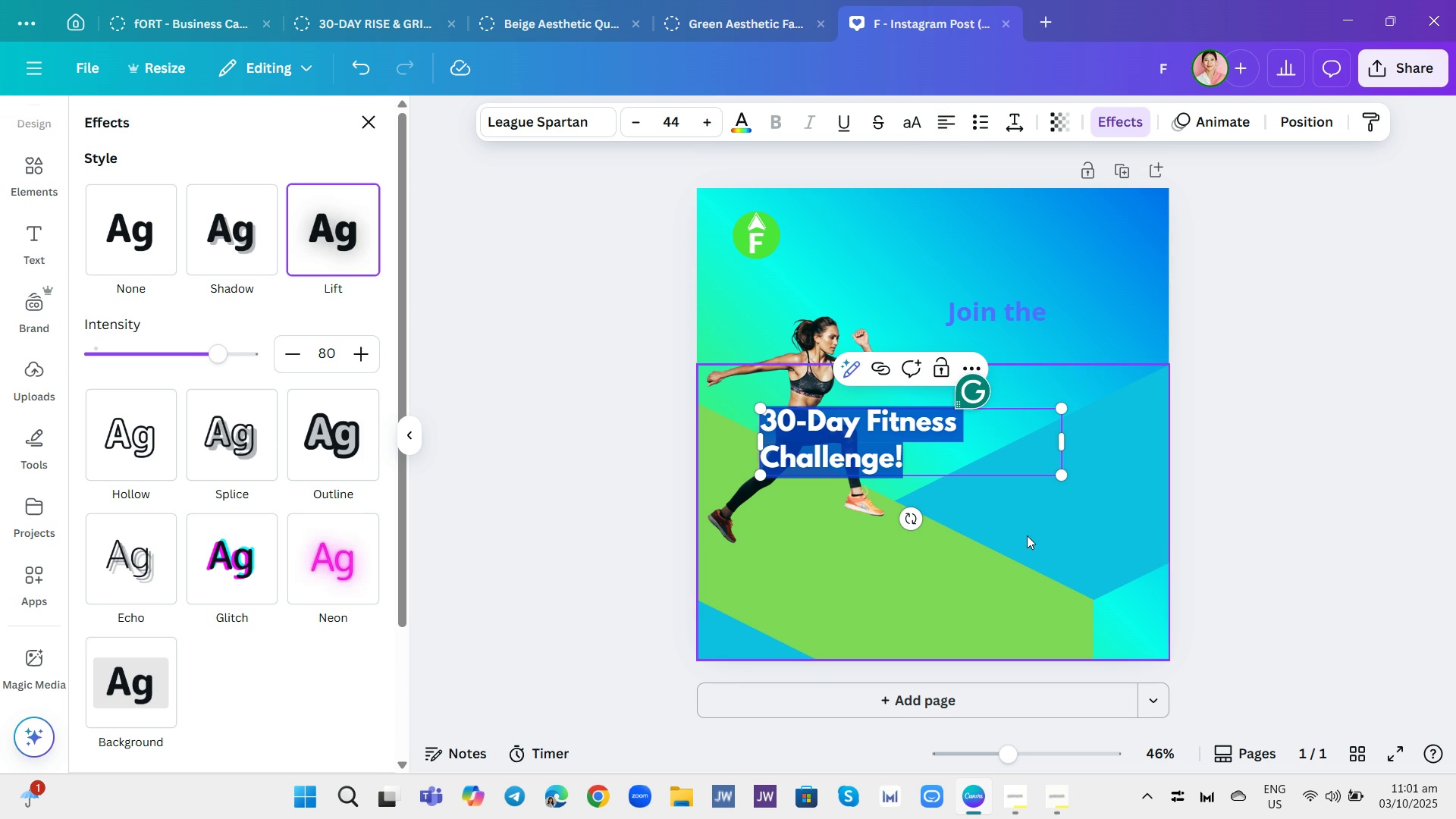 
left_click([1003, 506])